 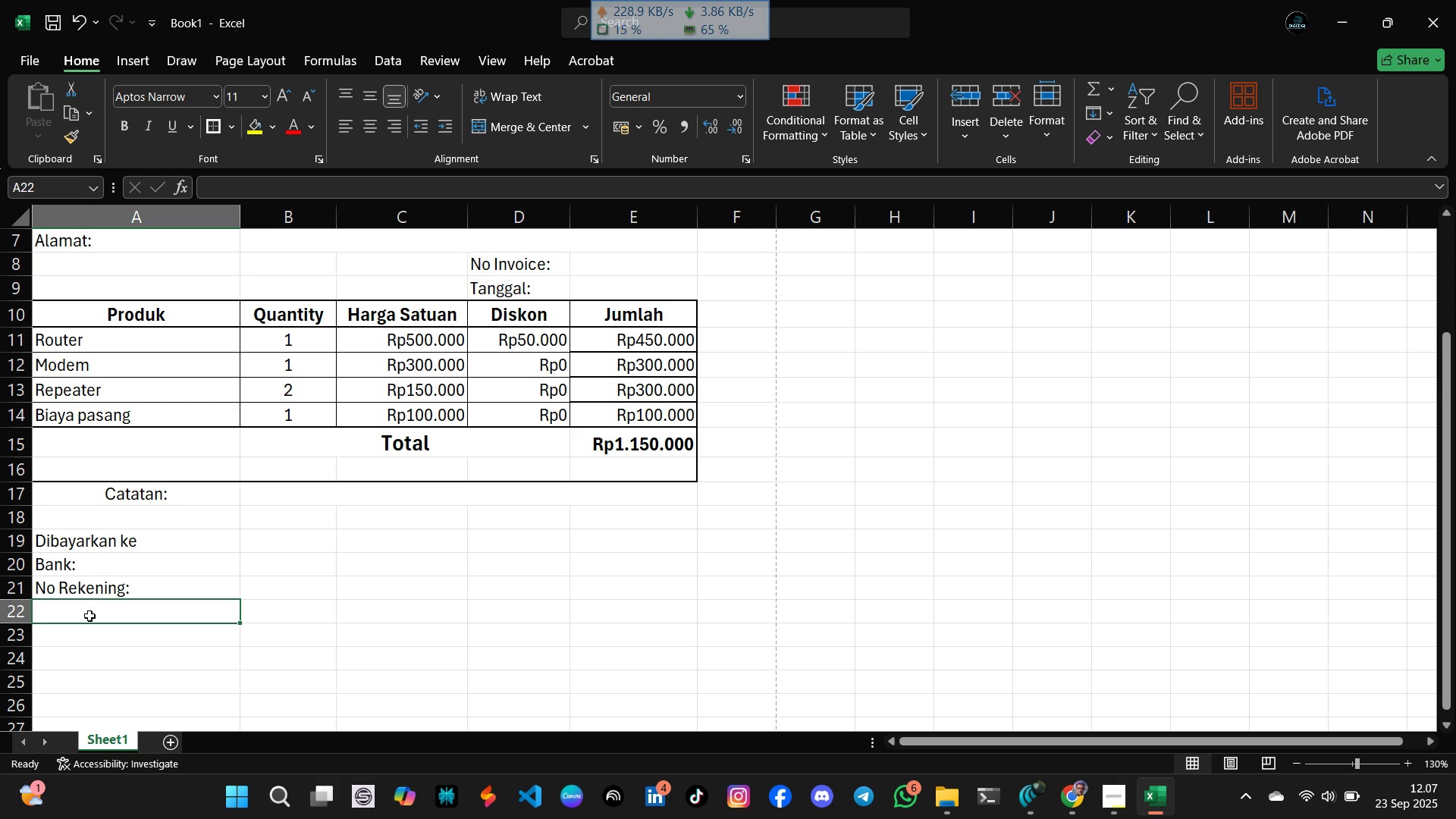 
type(Nama: )
 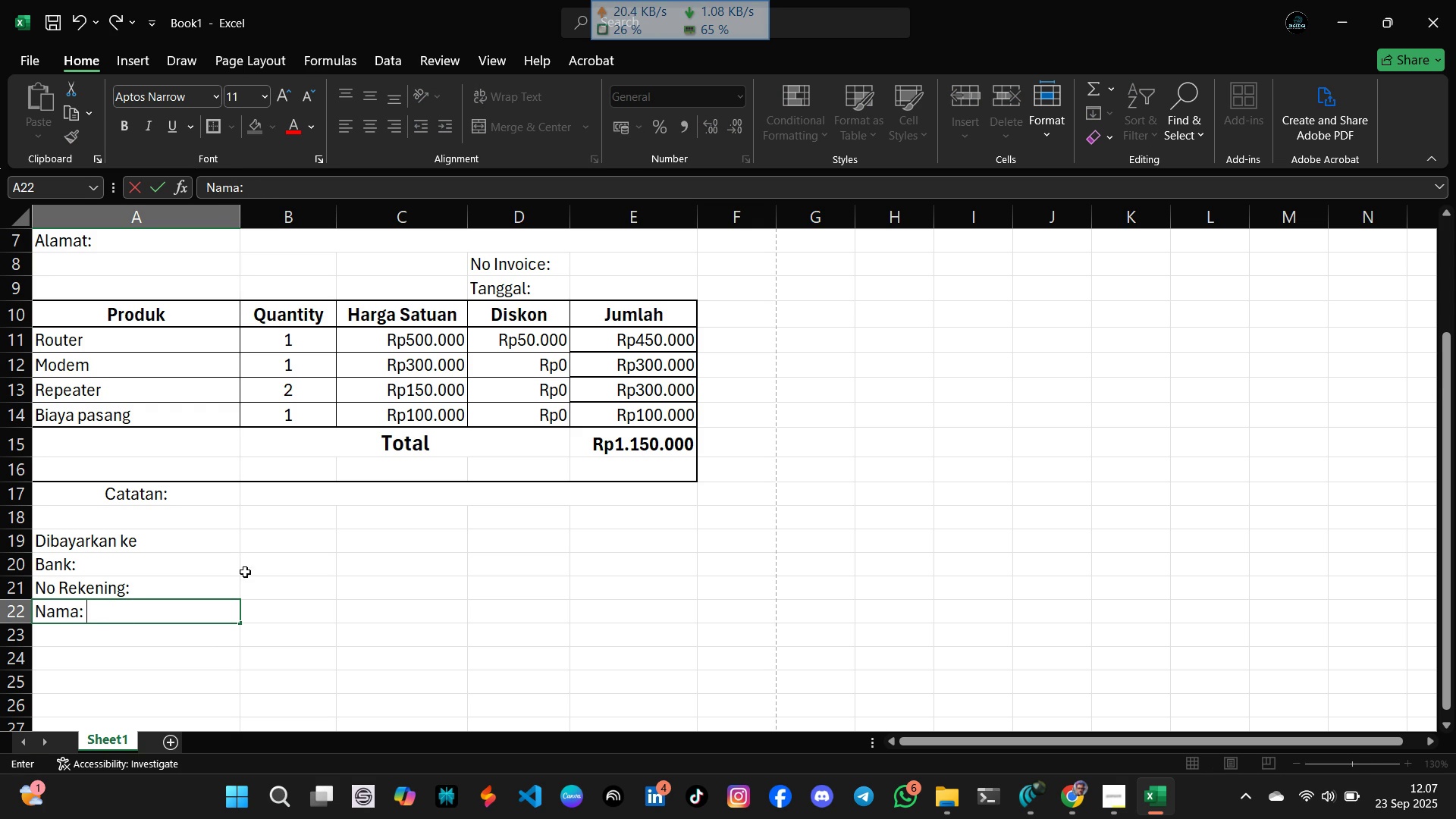 
left_click([284, 568])
 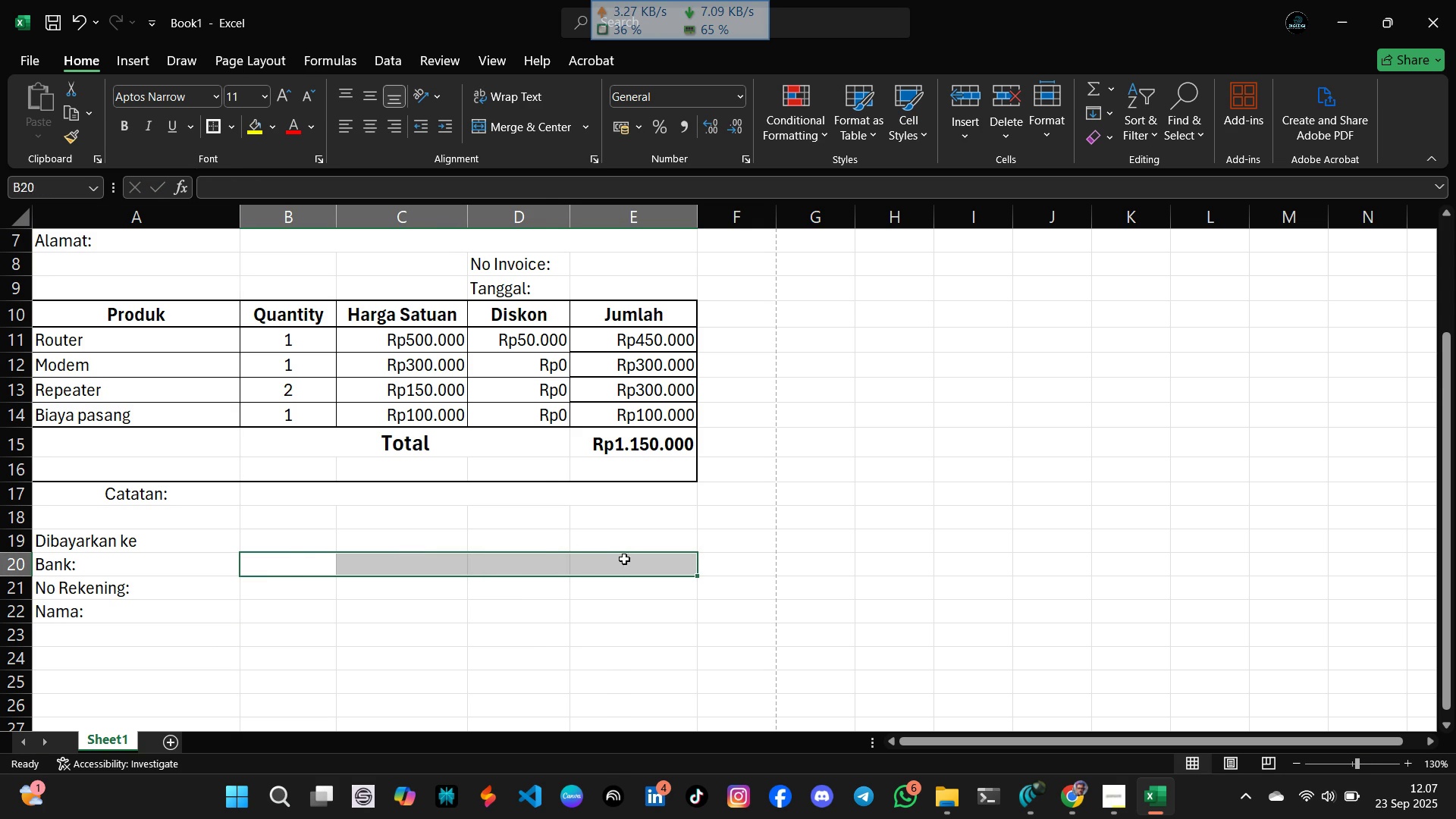 
left_click([519, 125])
 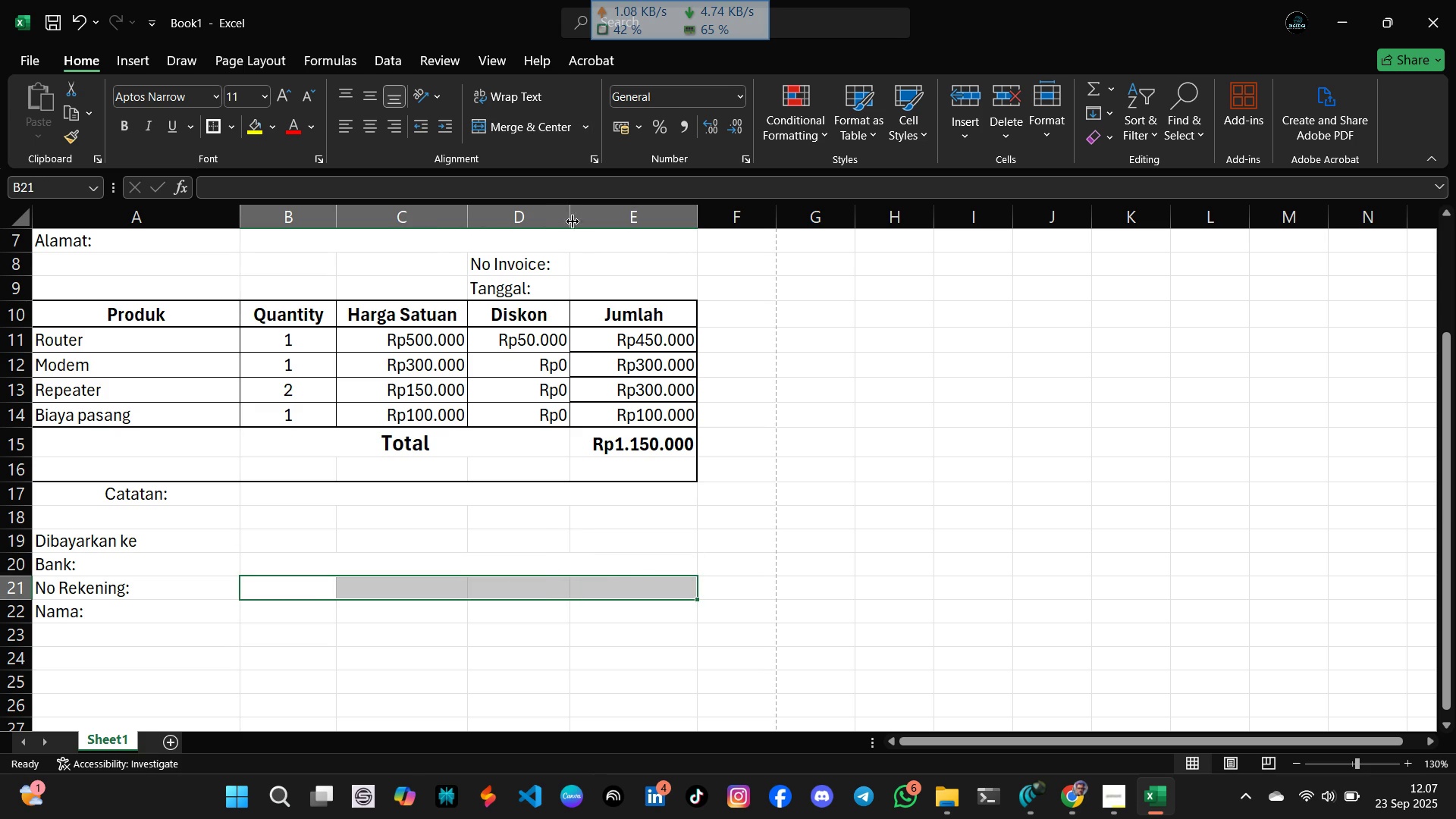 
left_click([519, 133])
 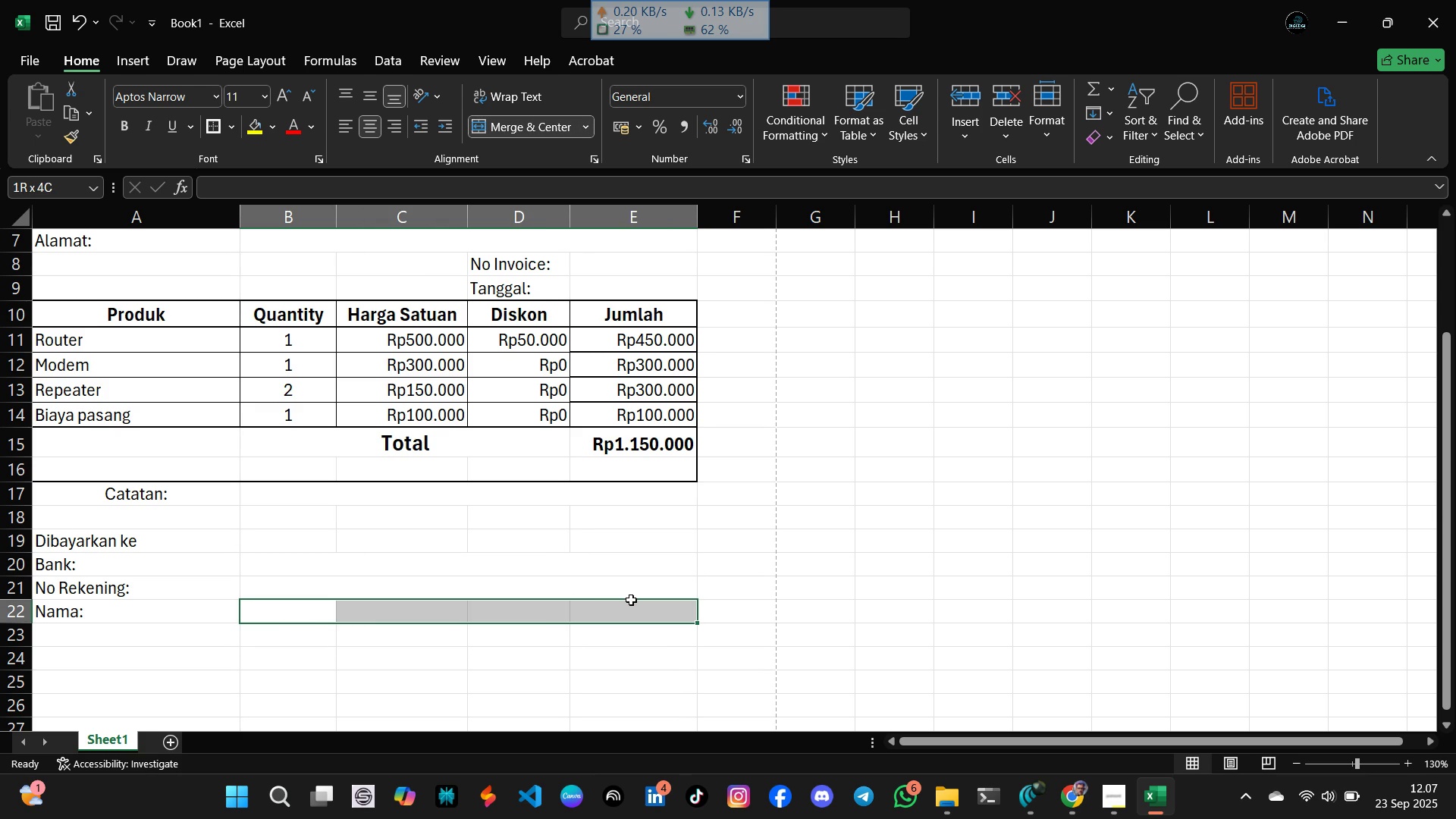 
wait(6.55)
 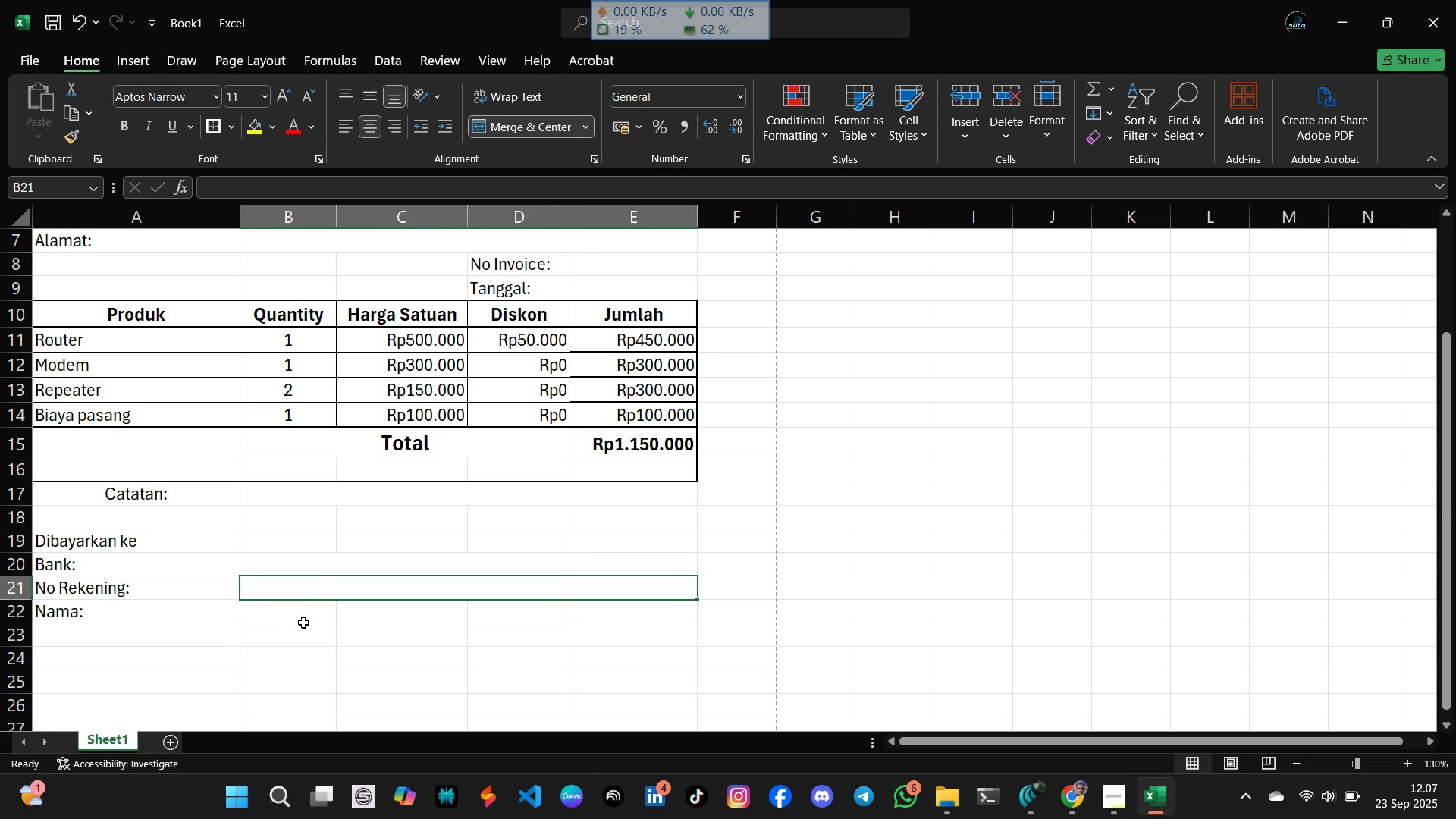 
left_click([522, 125])
 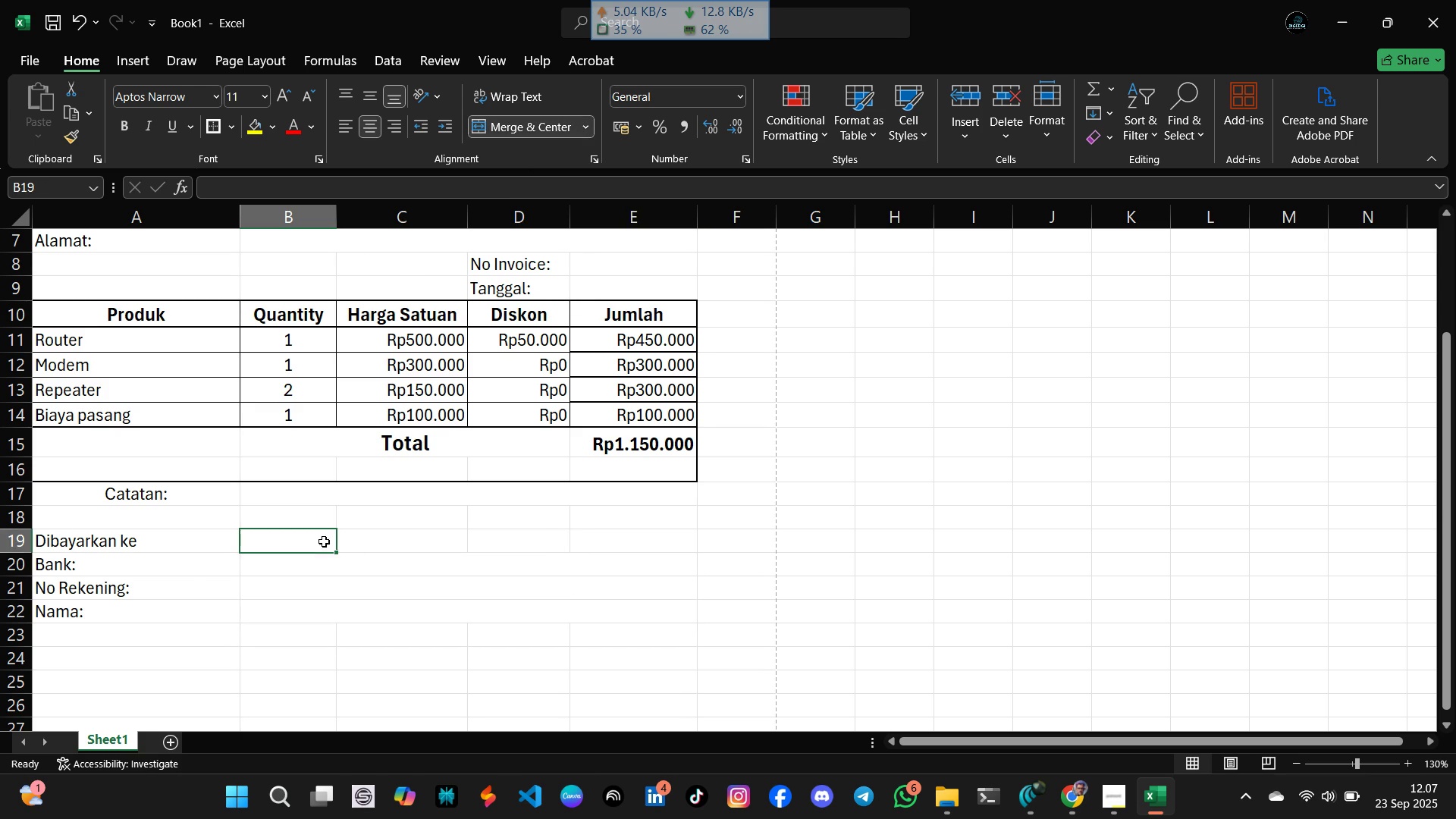 
left_click([324, 541])
 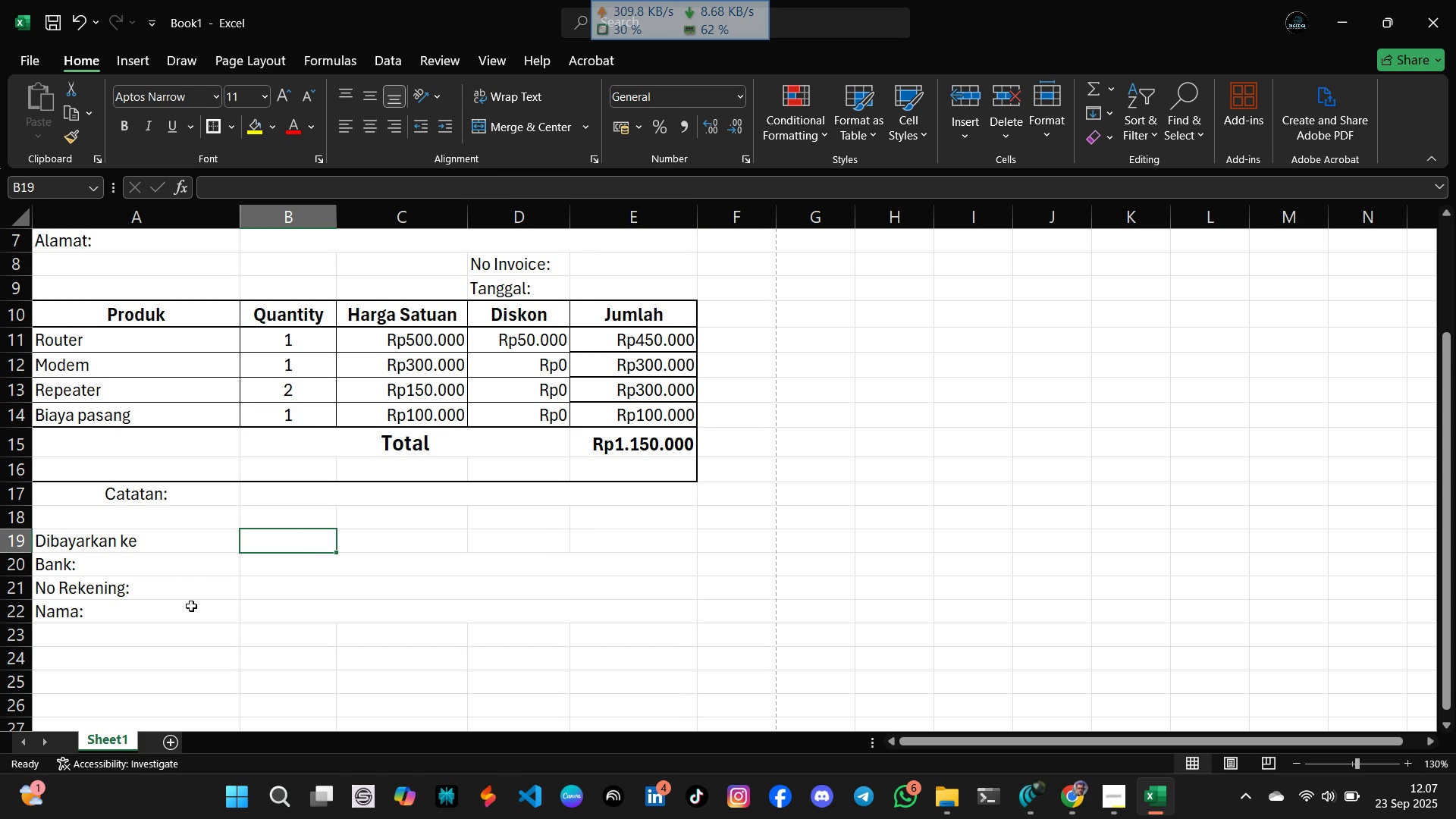 
scroll: coordinate [191, 606], scroll_direction: down, amount: 1.0
 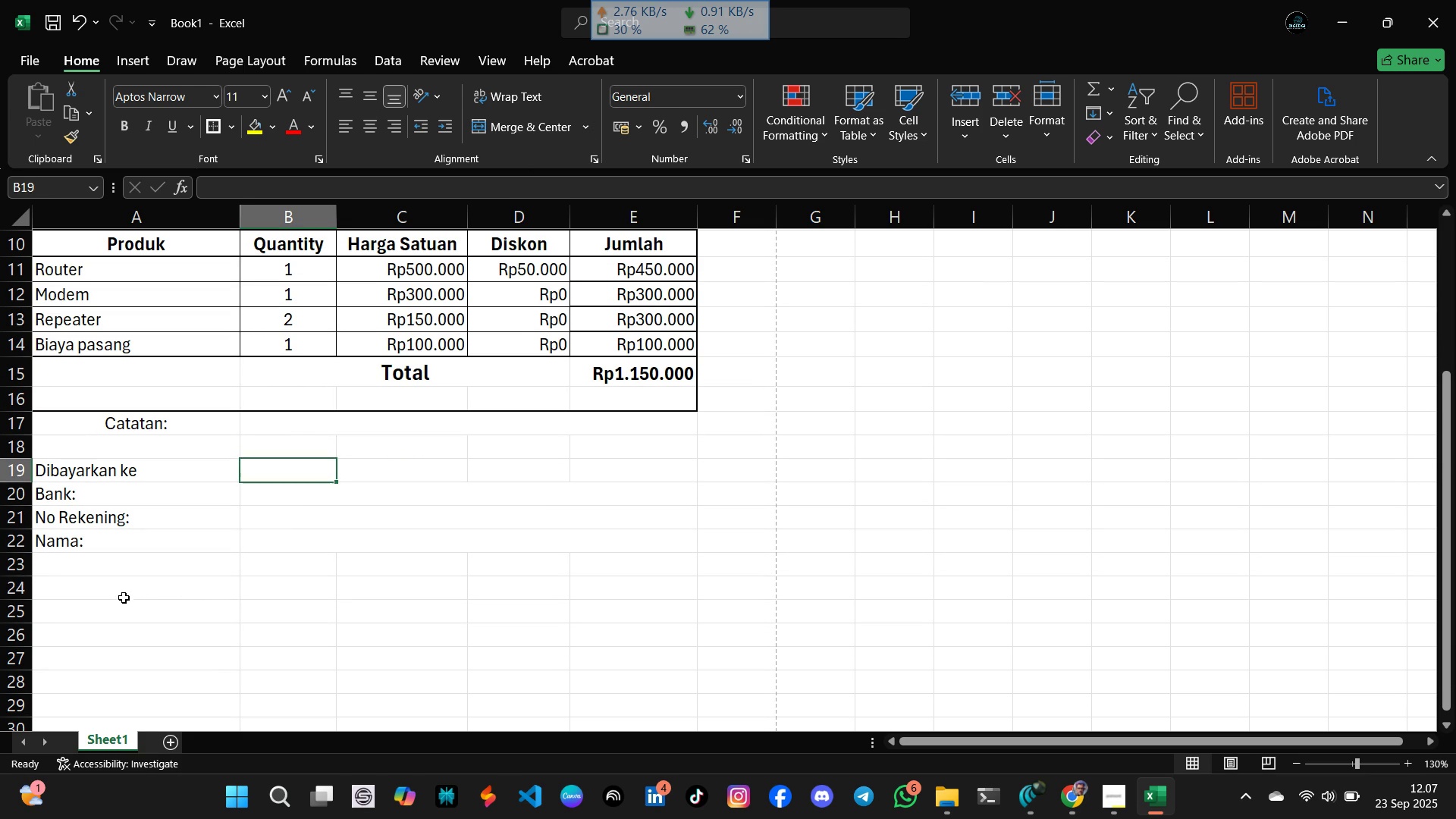 
left_click([121, 596])